 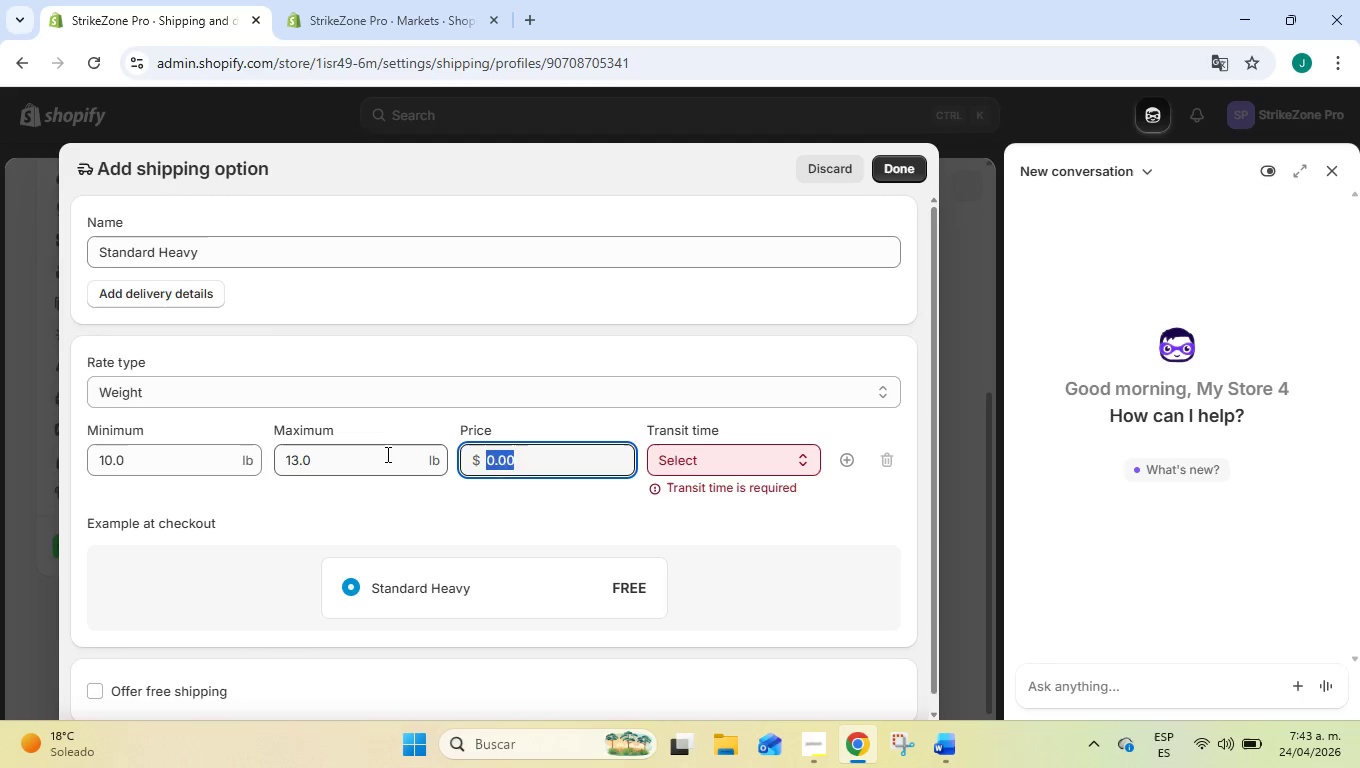 
type(15)
 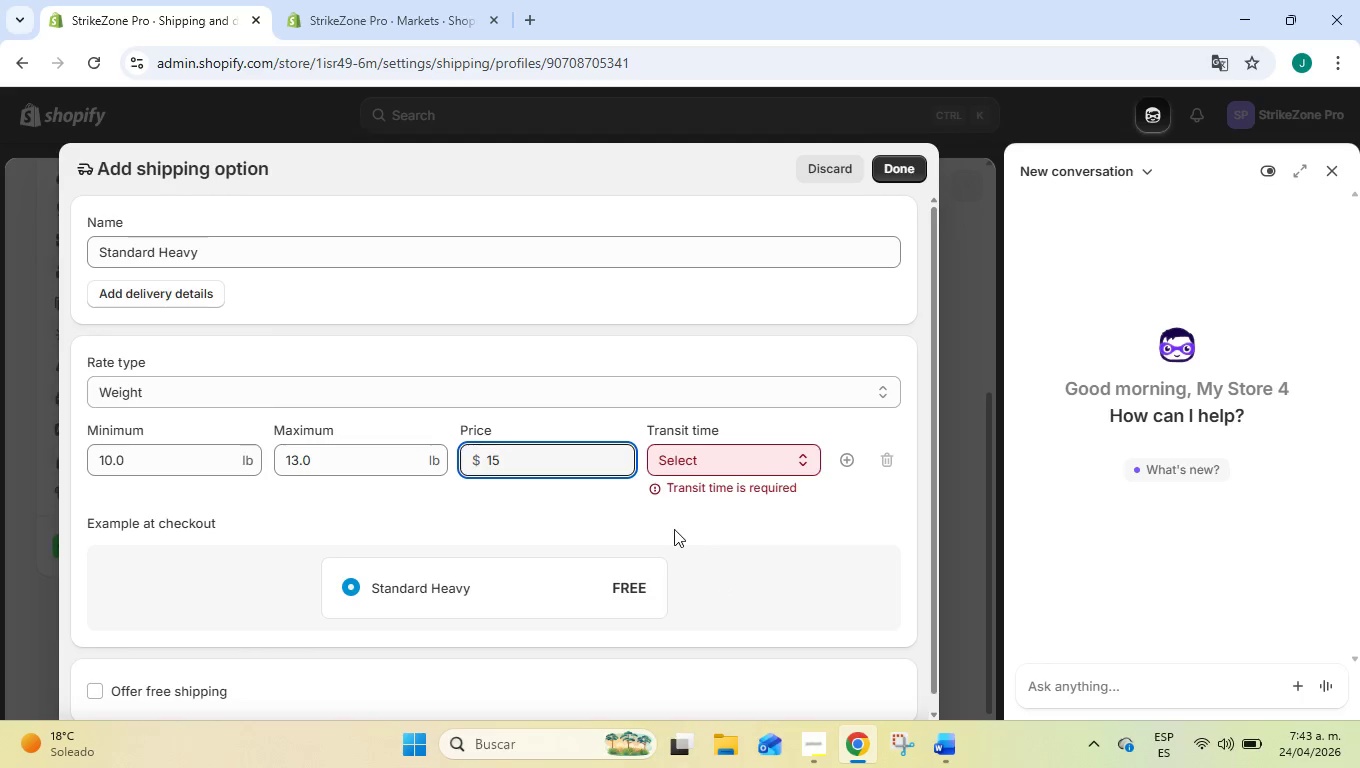 
left_click([674, 529])
 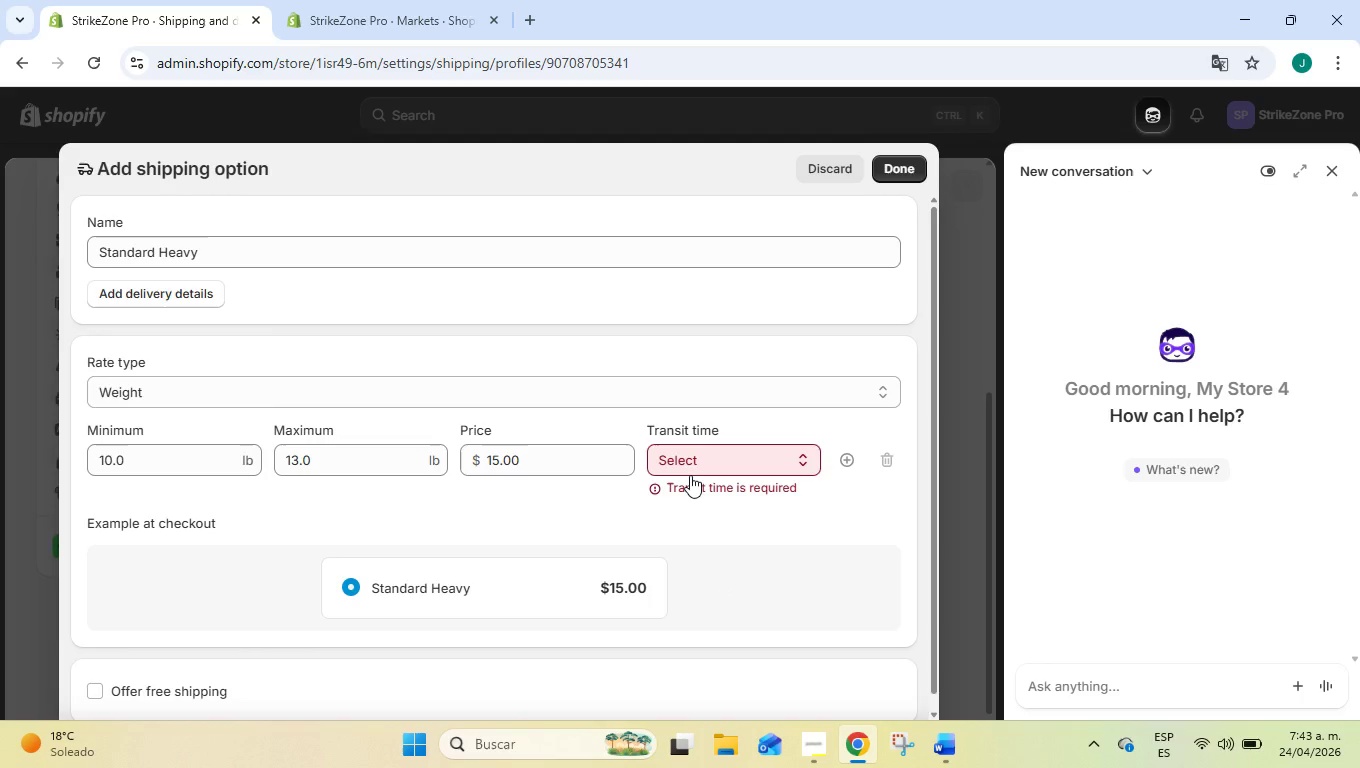 
left_click([690, 475])
 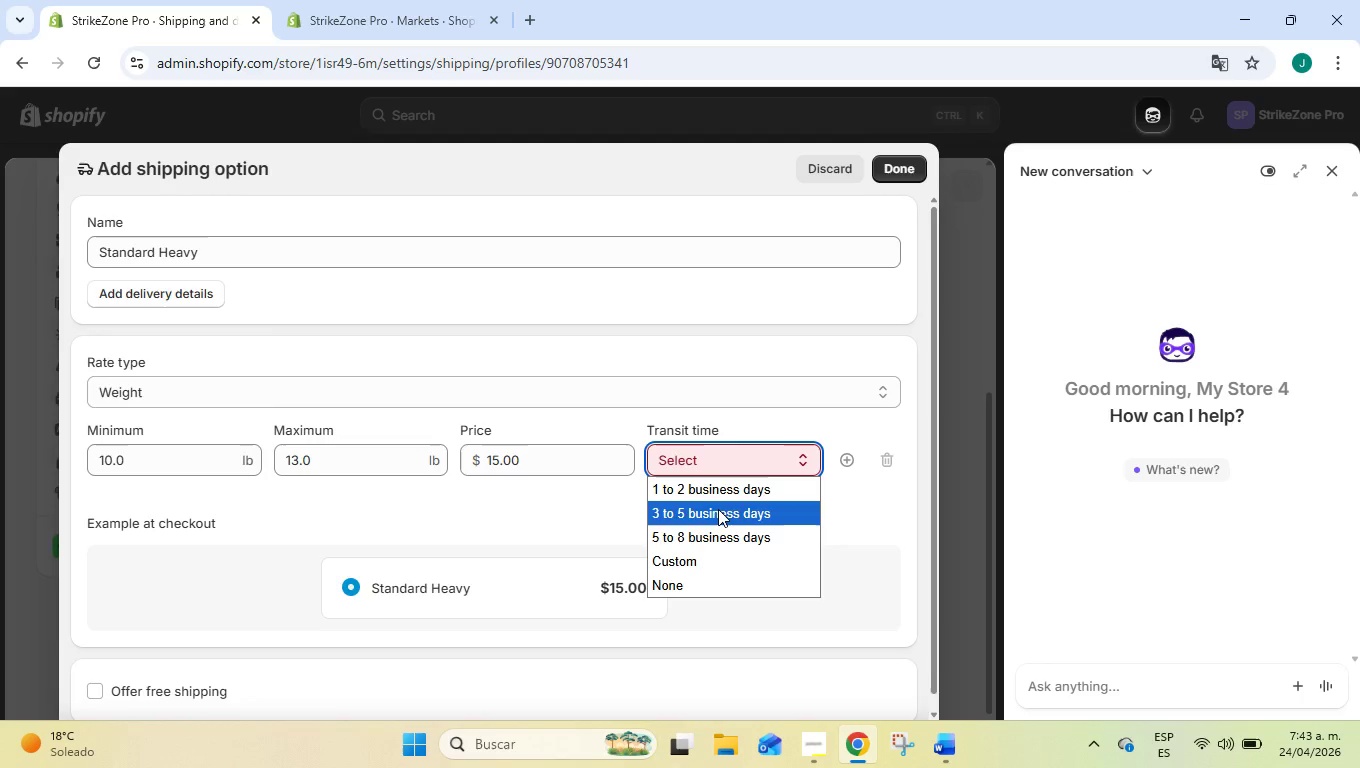 
left_click([718, 509])
 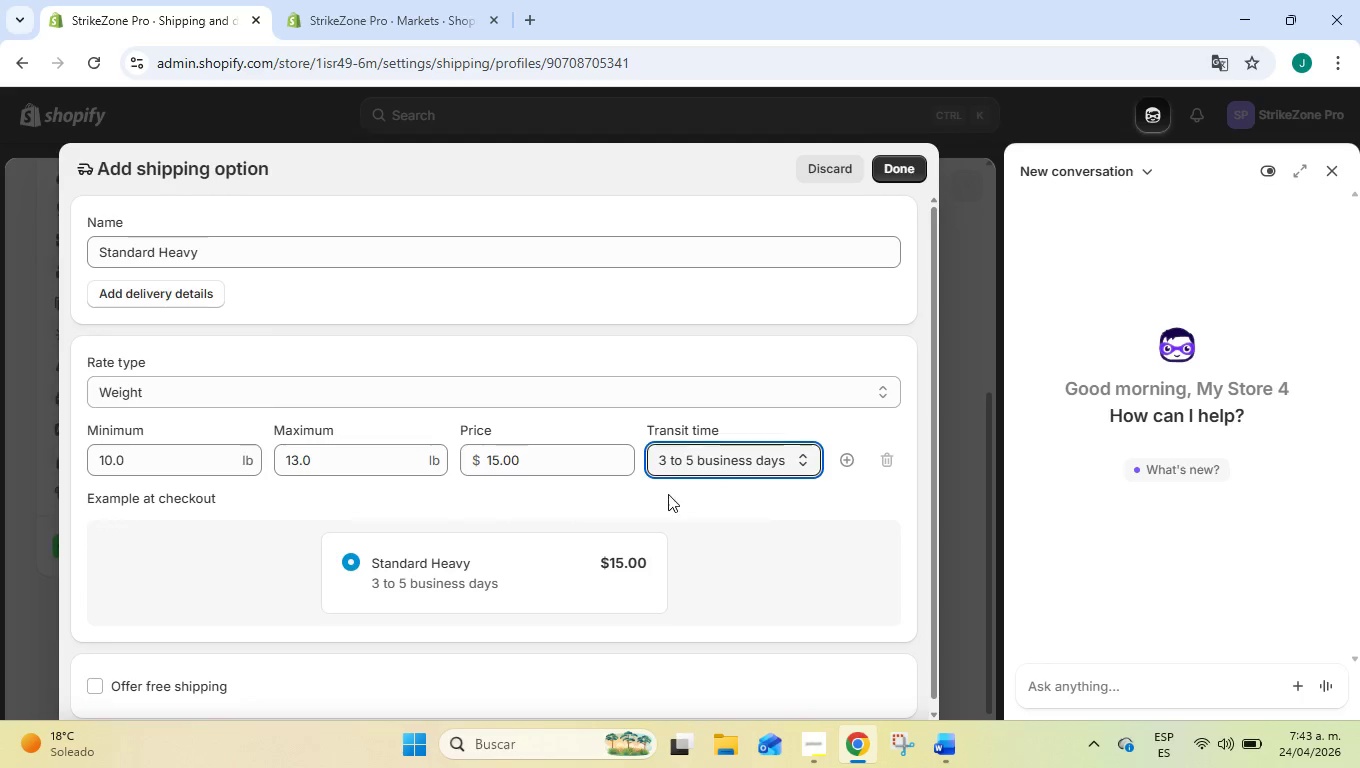 
left_click([668, 494])
 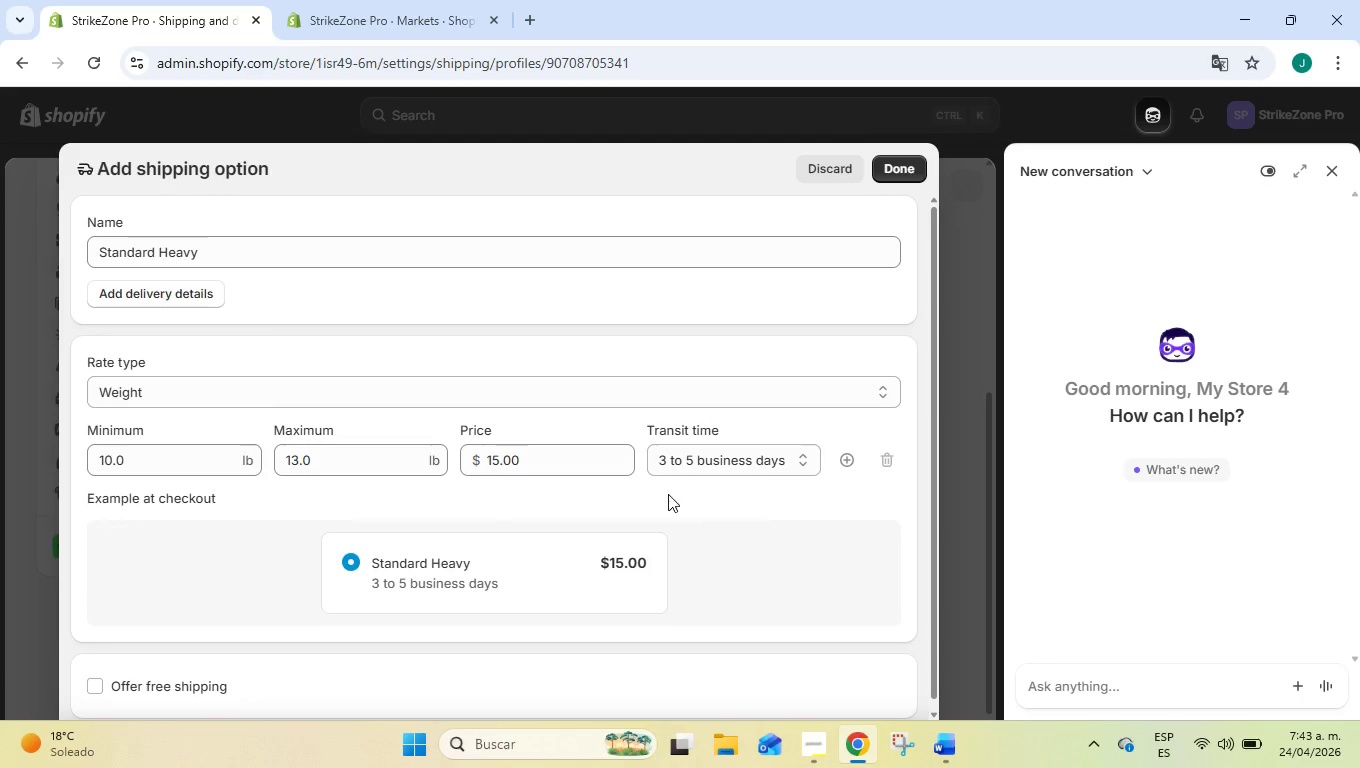 
scroll: coordinate [668, 494], scroll_direction: down, amount: 4.0
 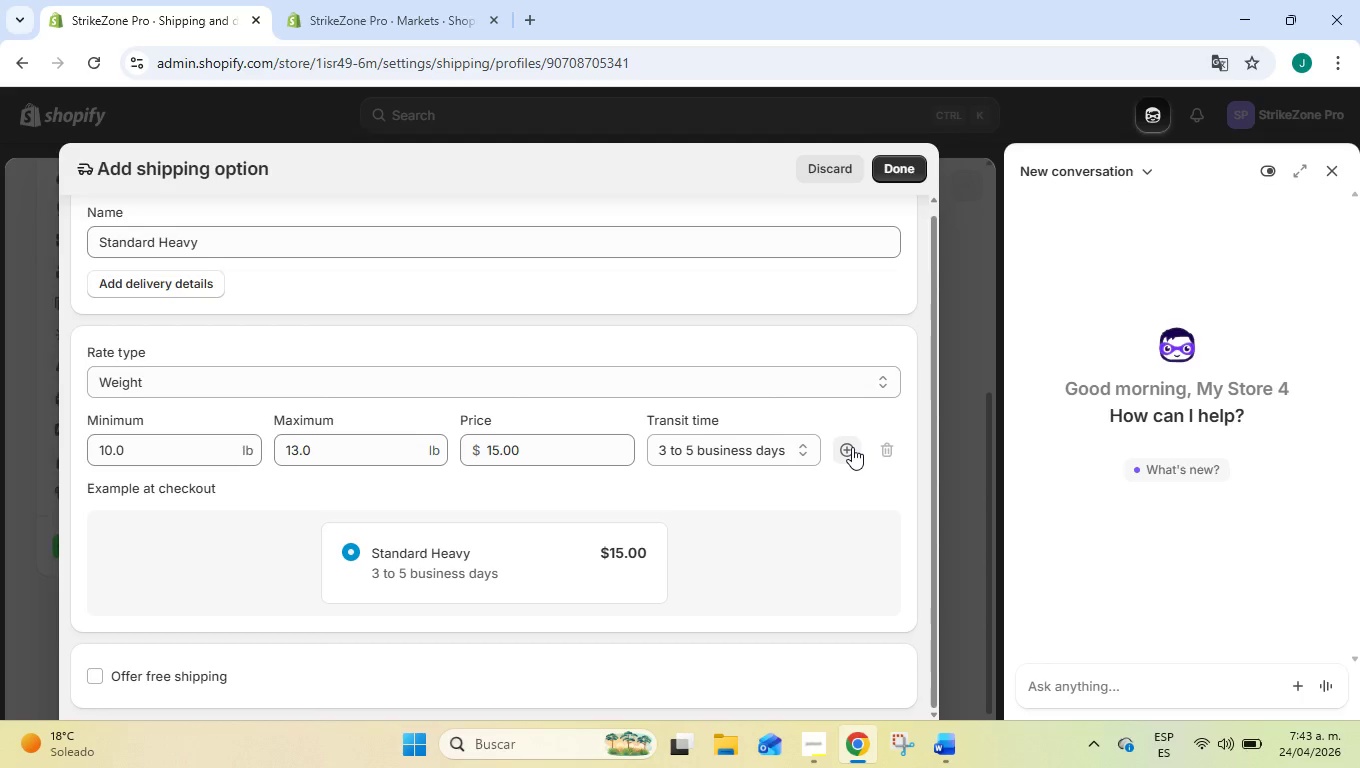 
wait(10.98)
 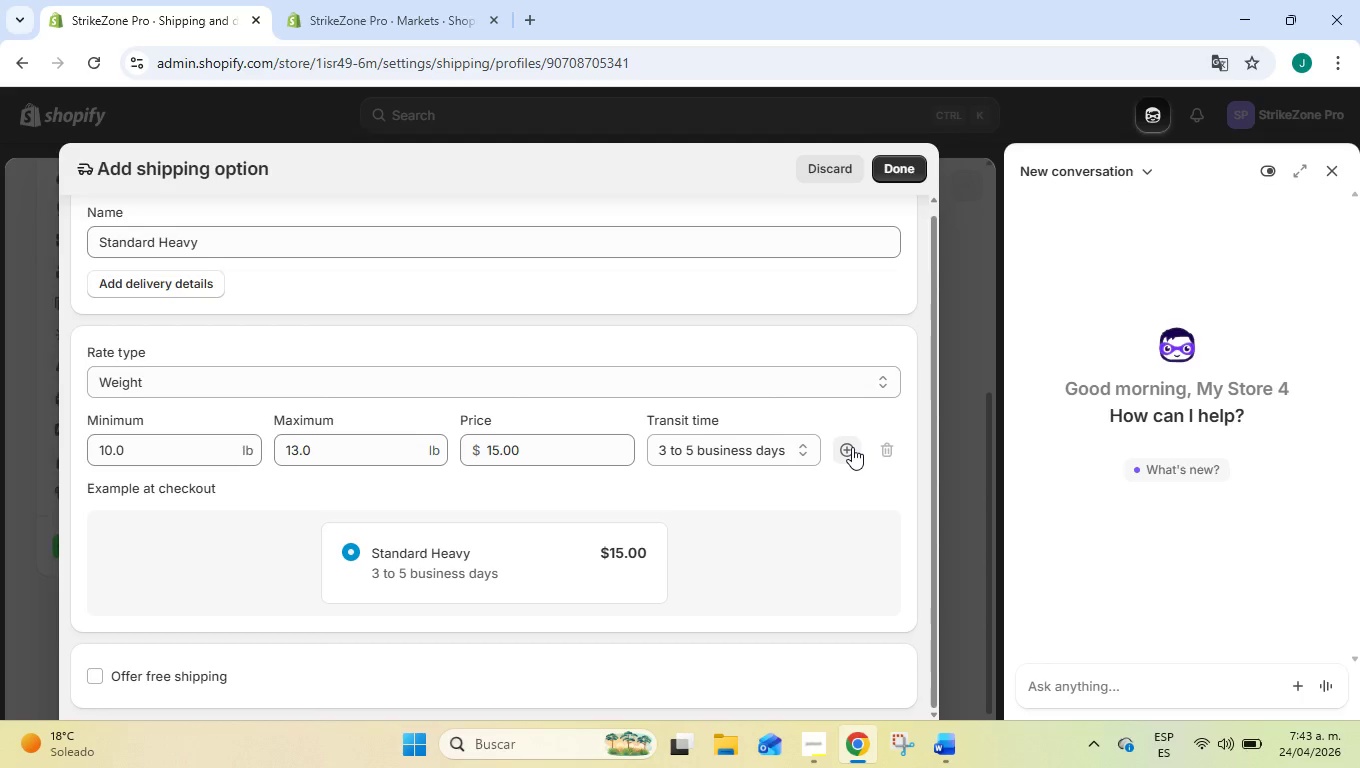 
left_click([1125, 679])
 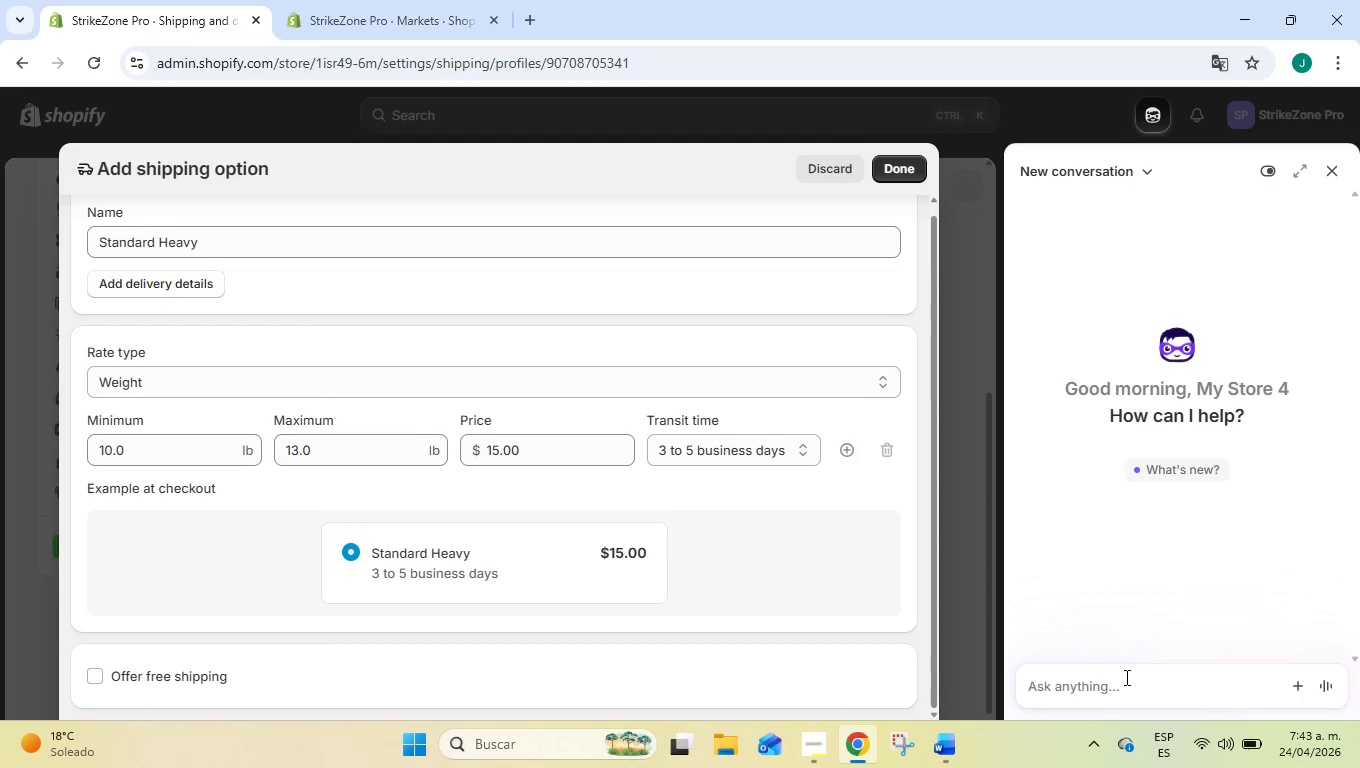 
type(a)
key(Backspace)
type(para esta pesta`a la tarifa se la agrega)
key(Backspace)
type(segunda tarifa se la agrego hay mismo{)
 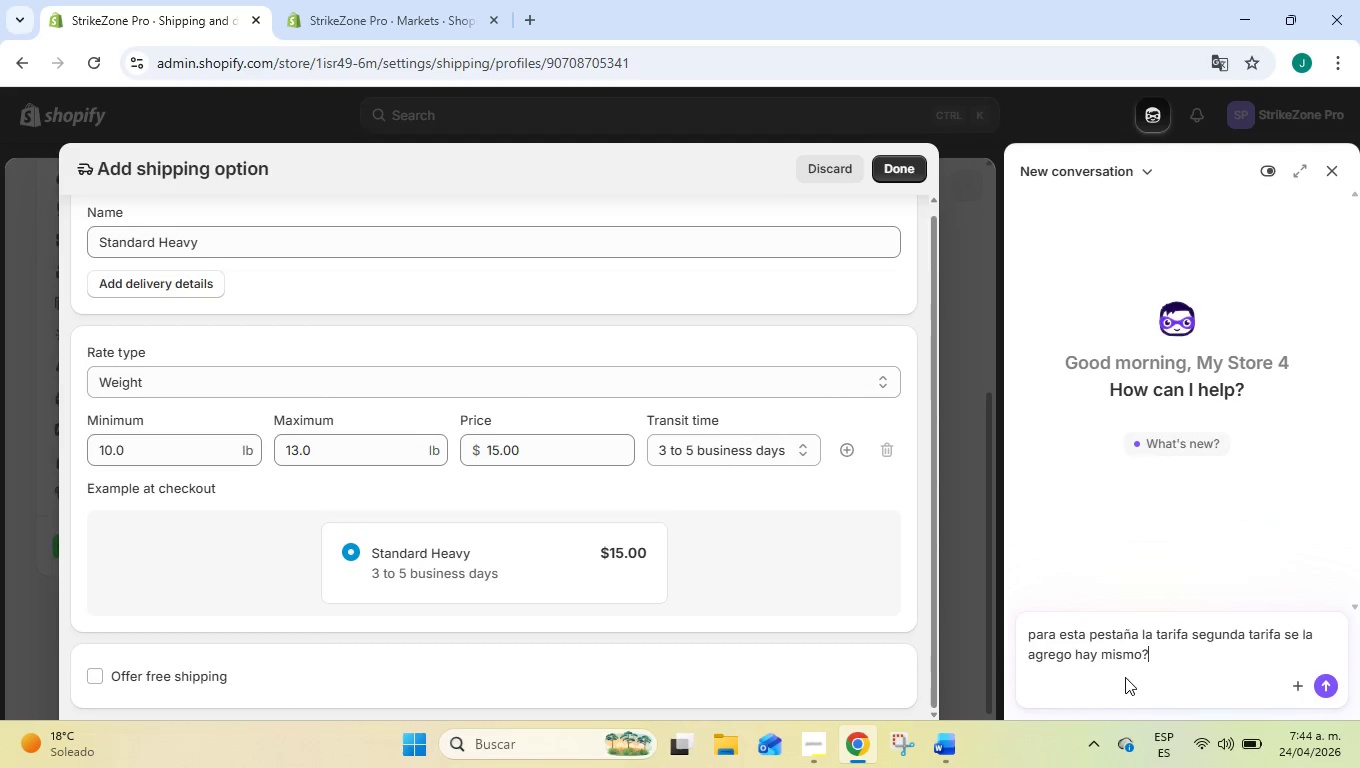 
 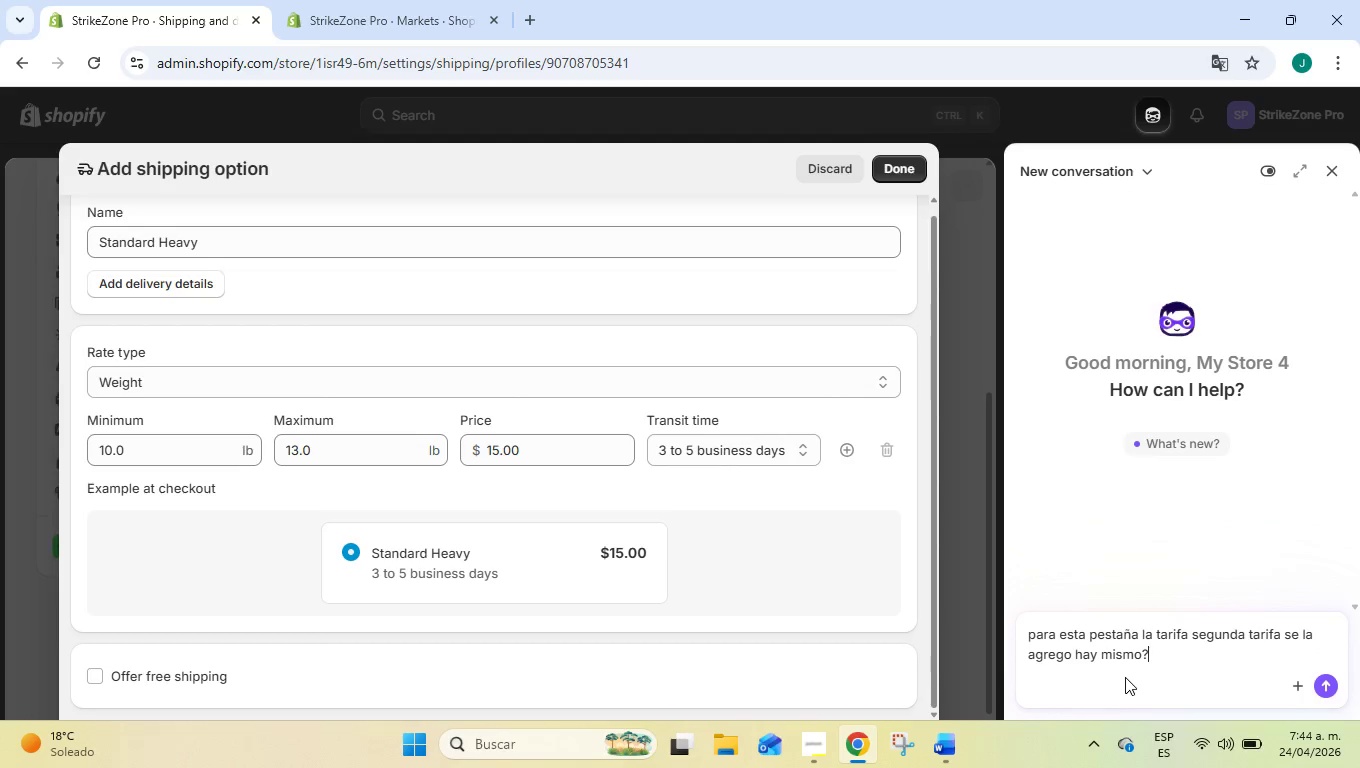 
key(Enter)
 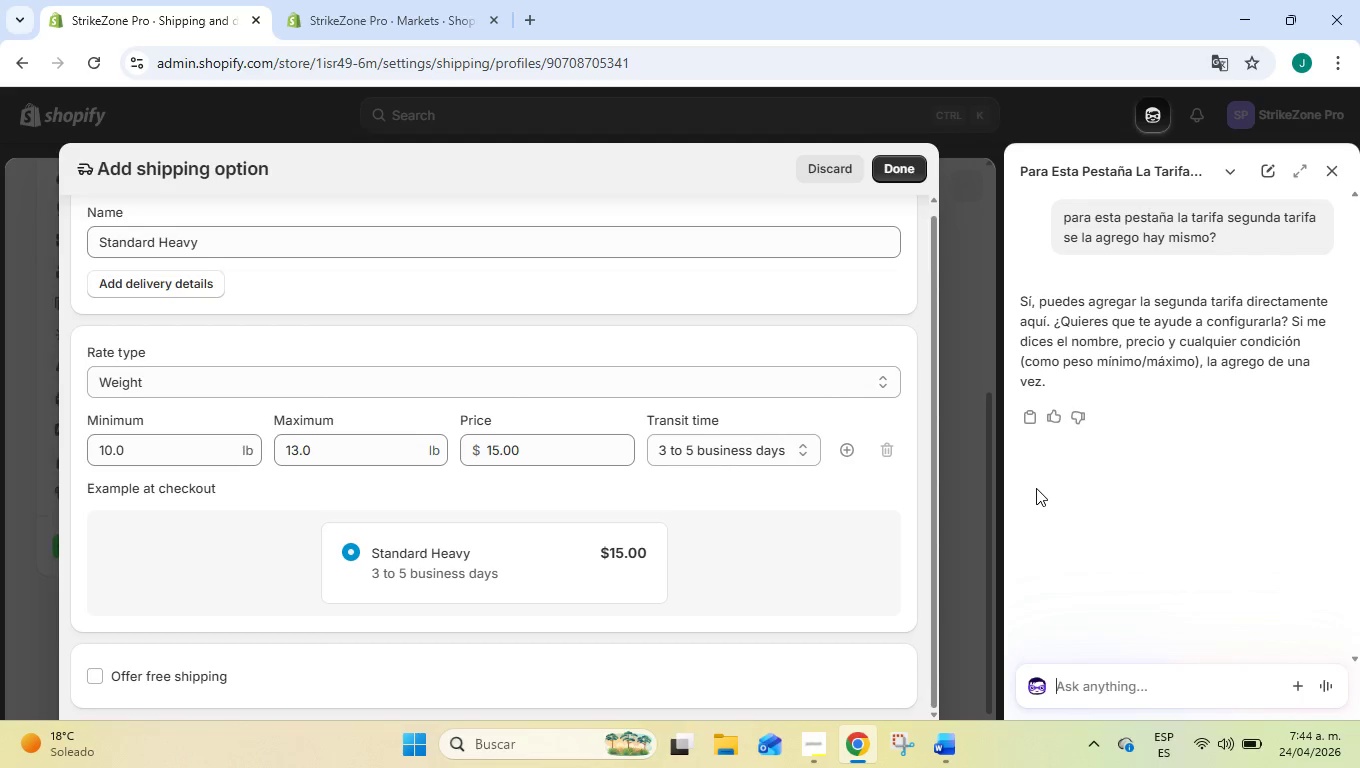 
wait(7.89)
 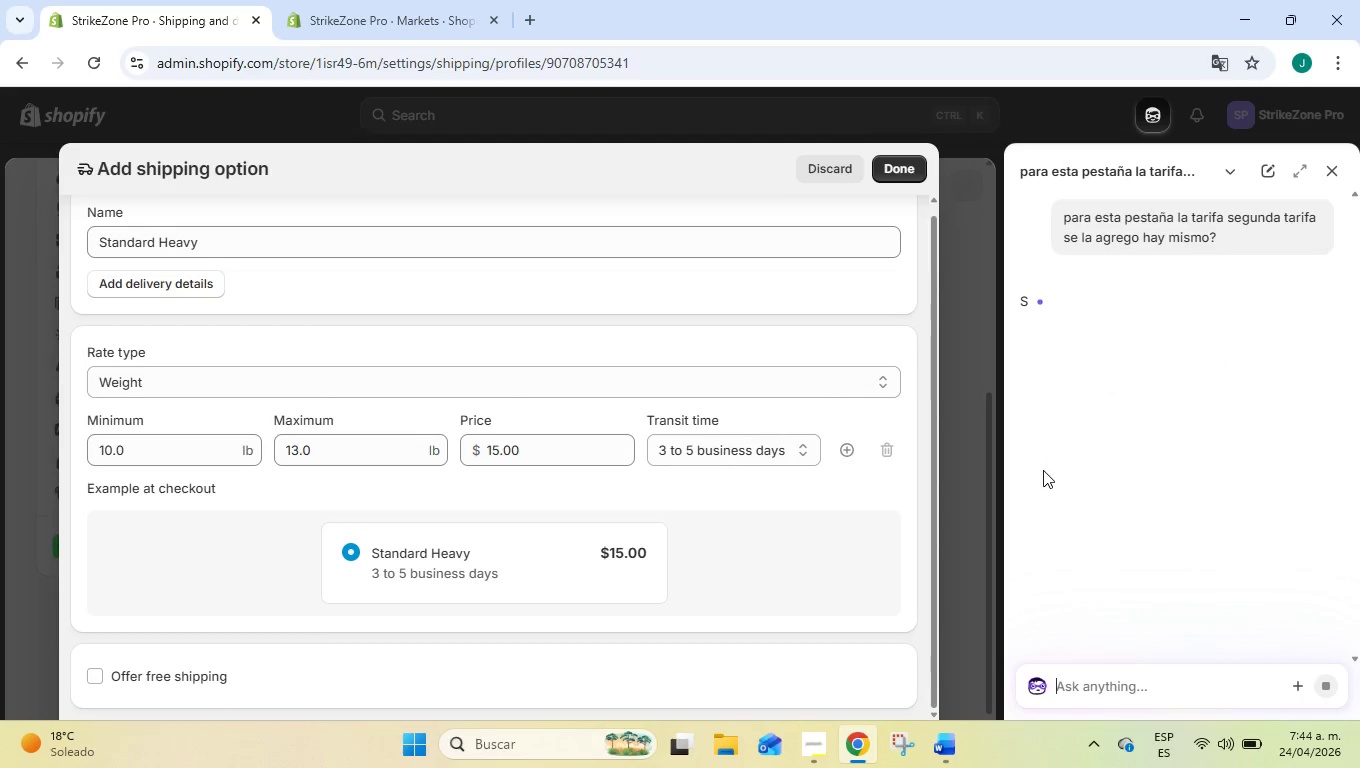 
mouse_move([816, 457])
 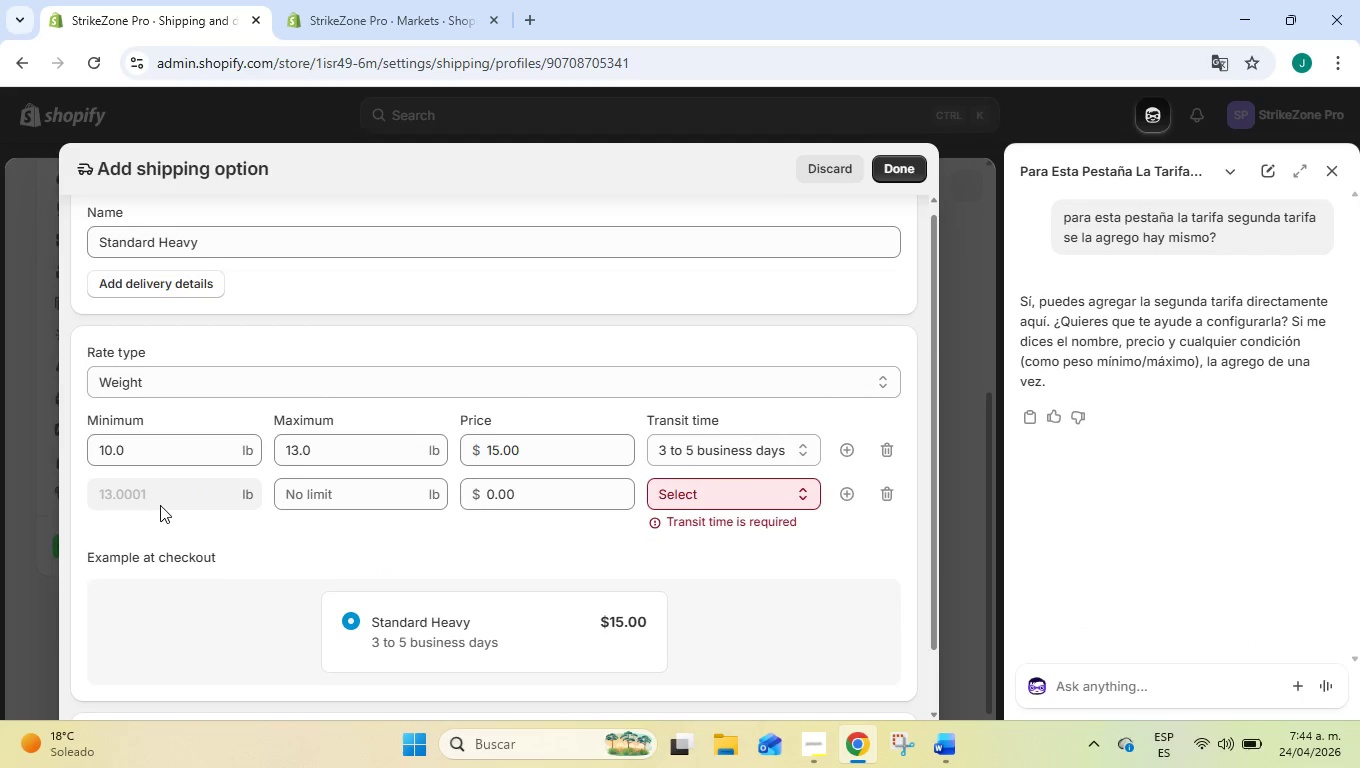 
left_click([174, 490])
 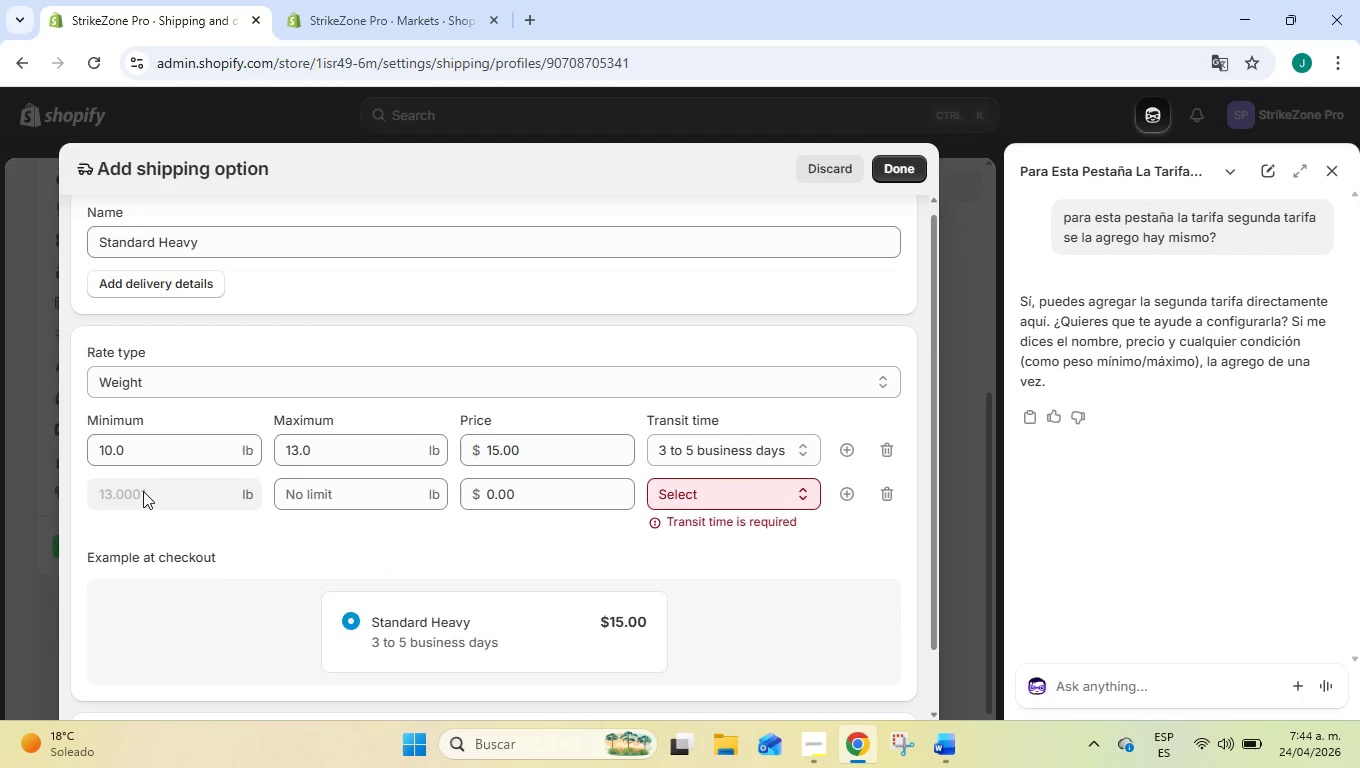 
left_click([143, 491])
 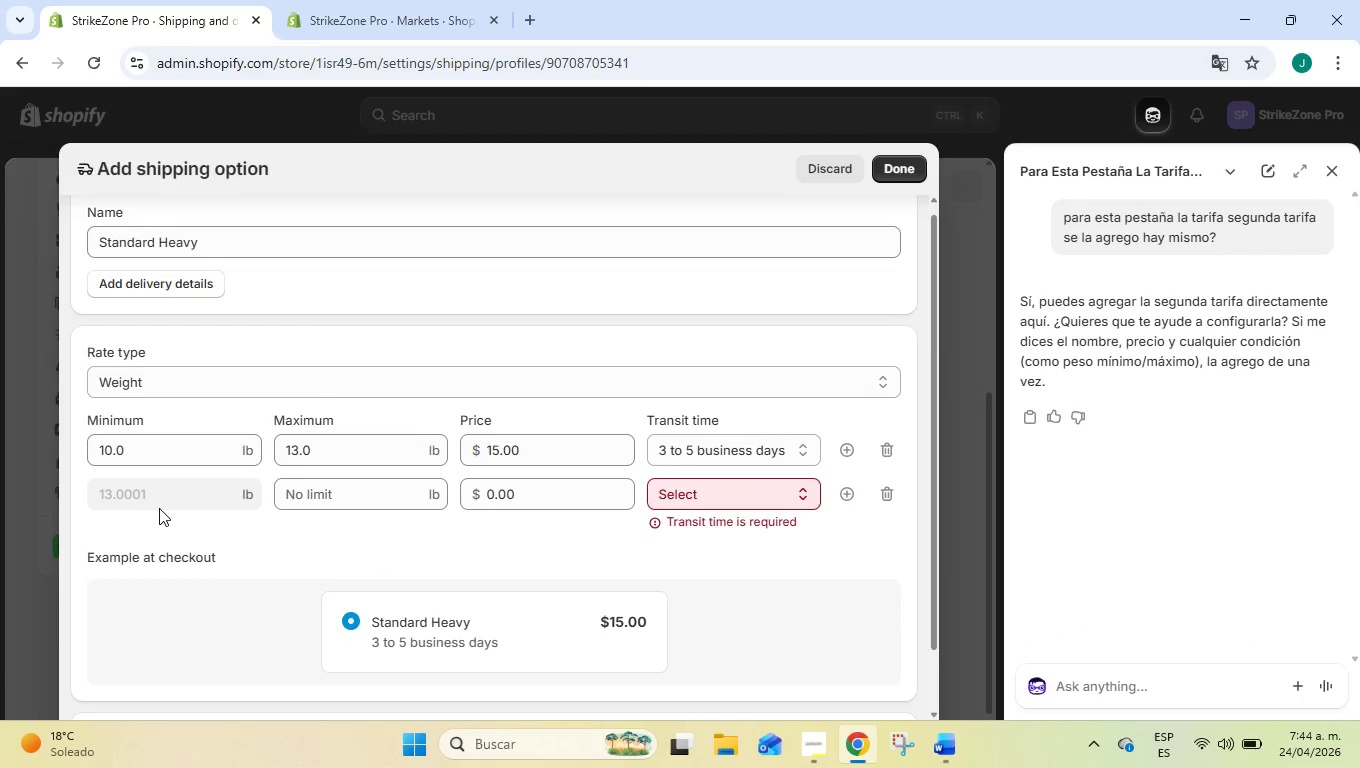 
left_click([318, 501])
 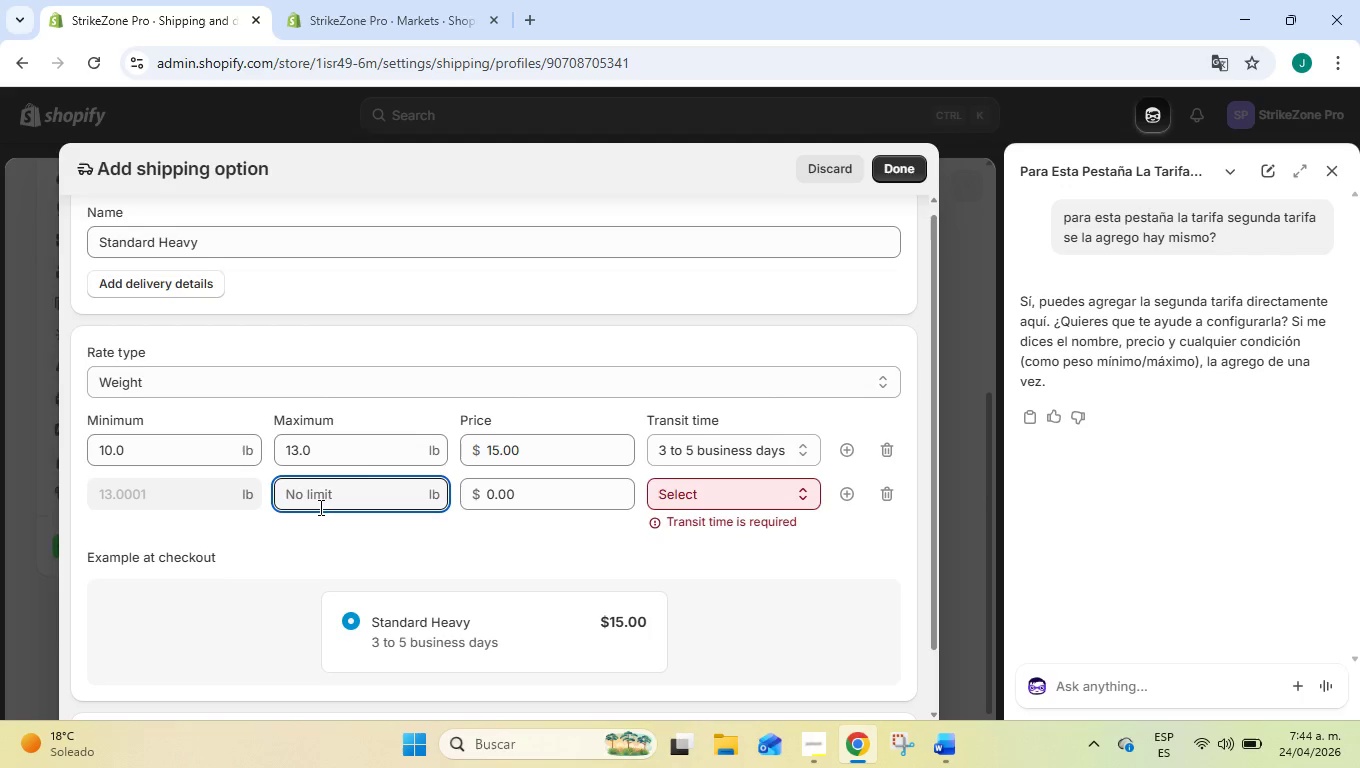 
wait(6.22)
 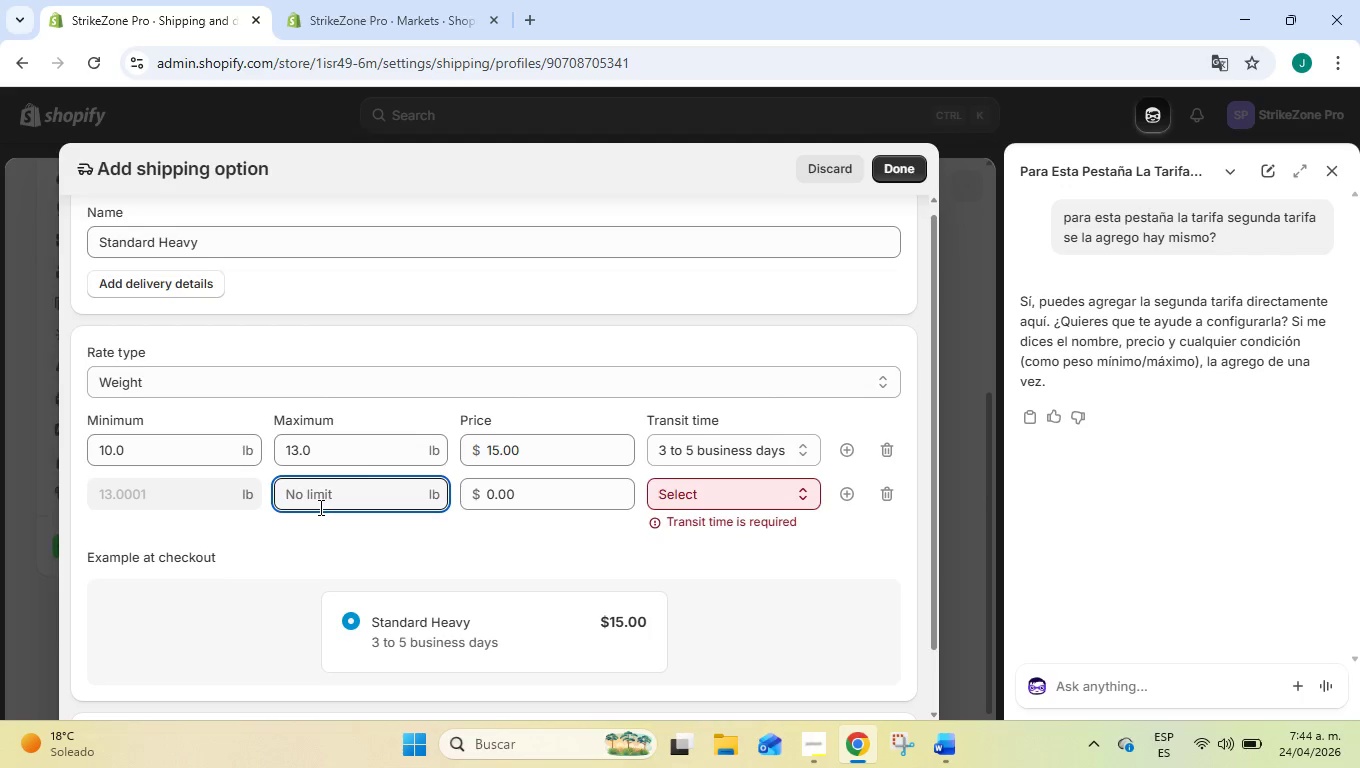 
left_click([817, 734])